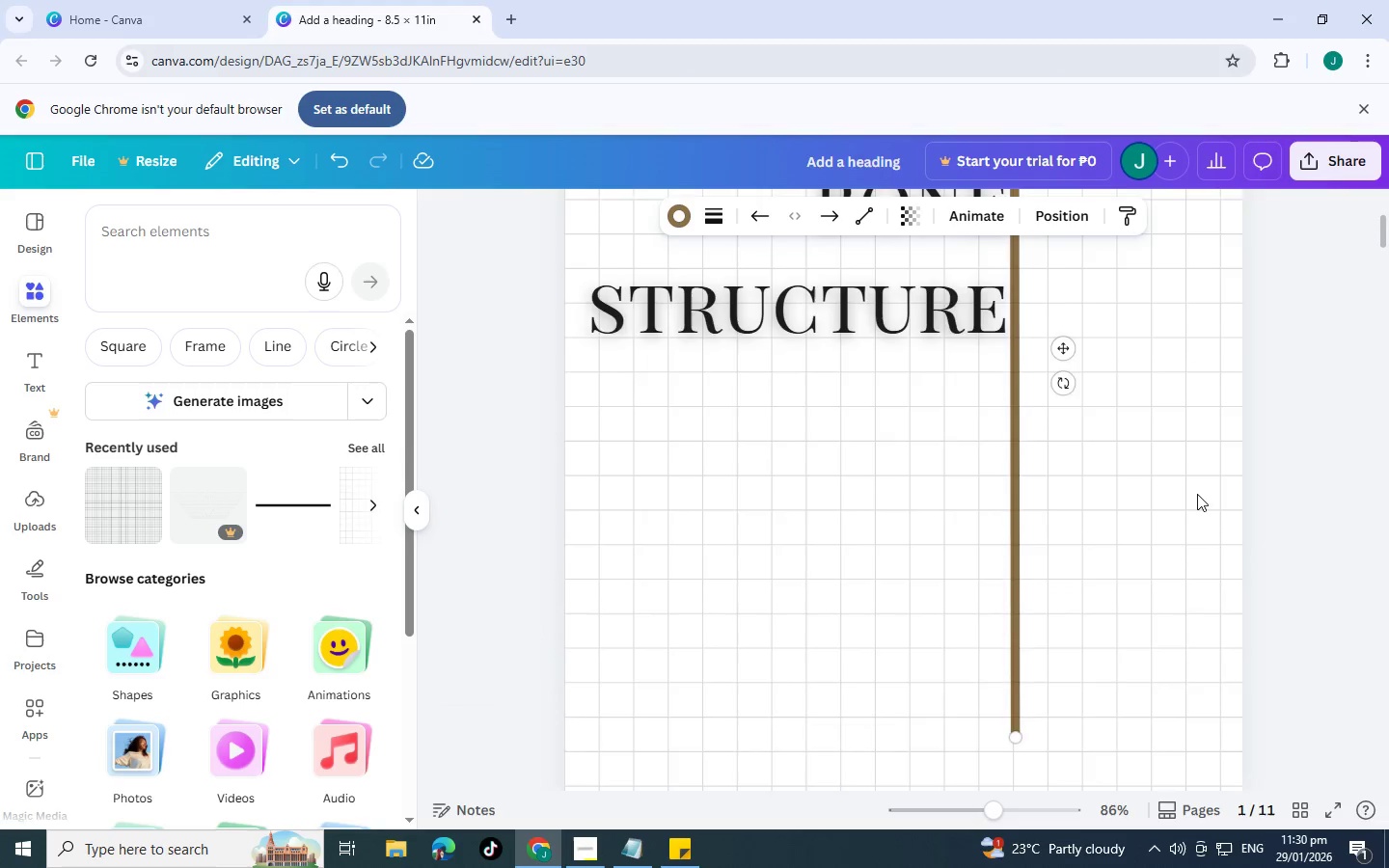 
scroll: coordinate [1193, 505], scroll_direction: up, amount: 6.0
 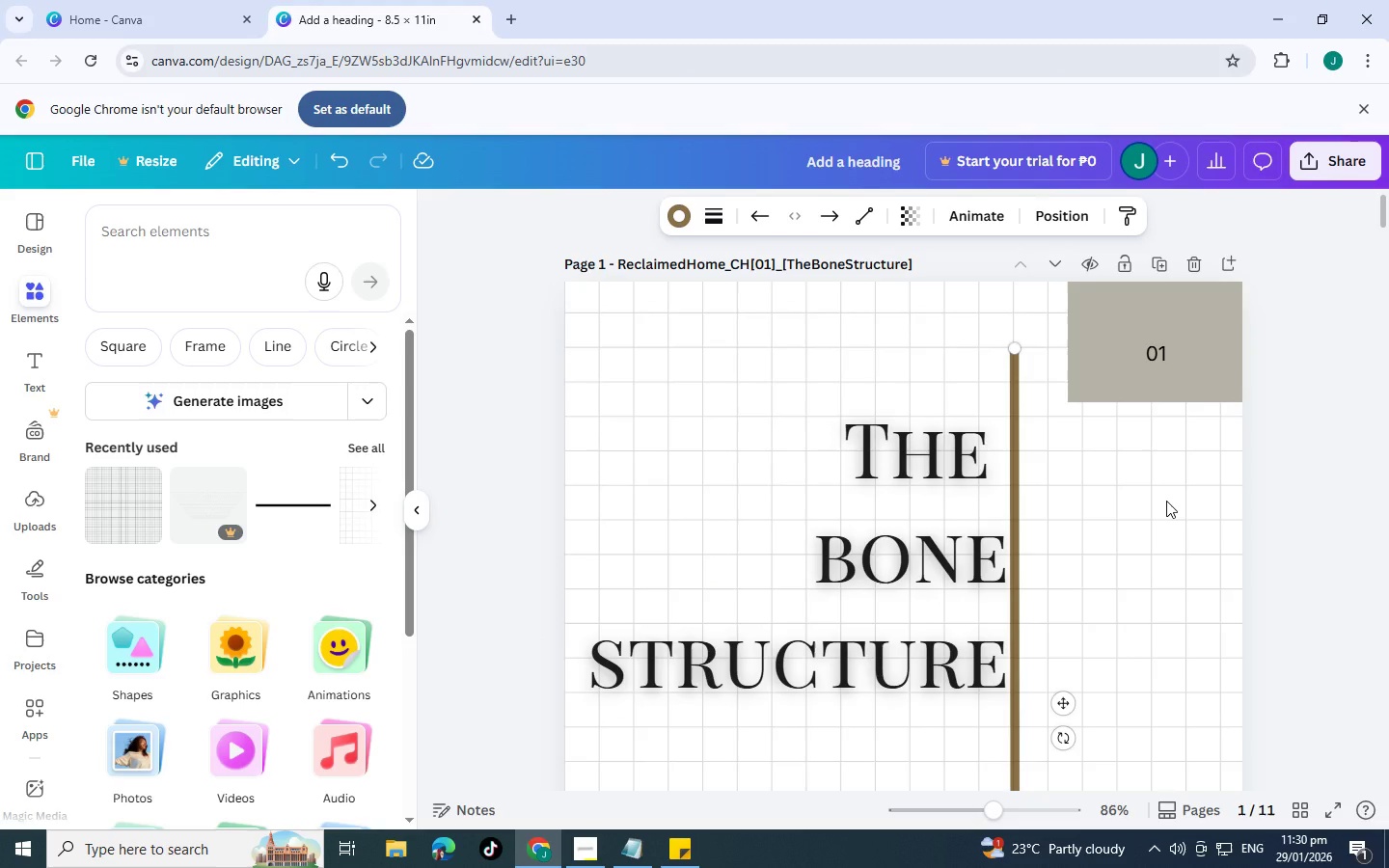 
left_click([1166, 501])
 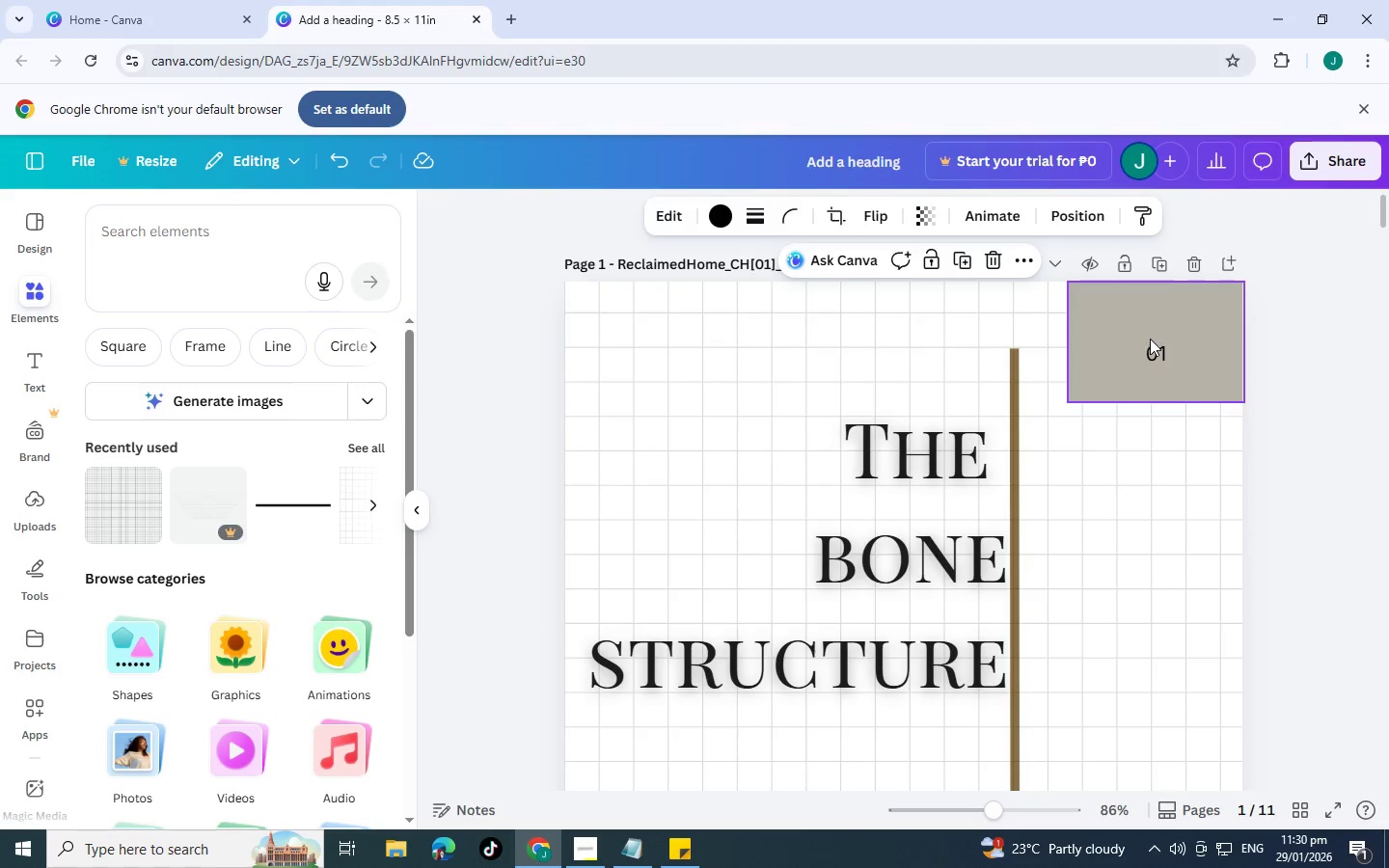 
left_click([1155, 341])
 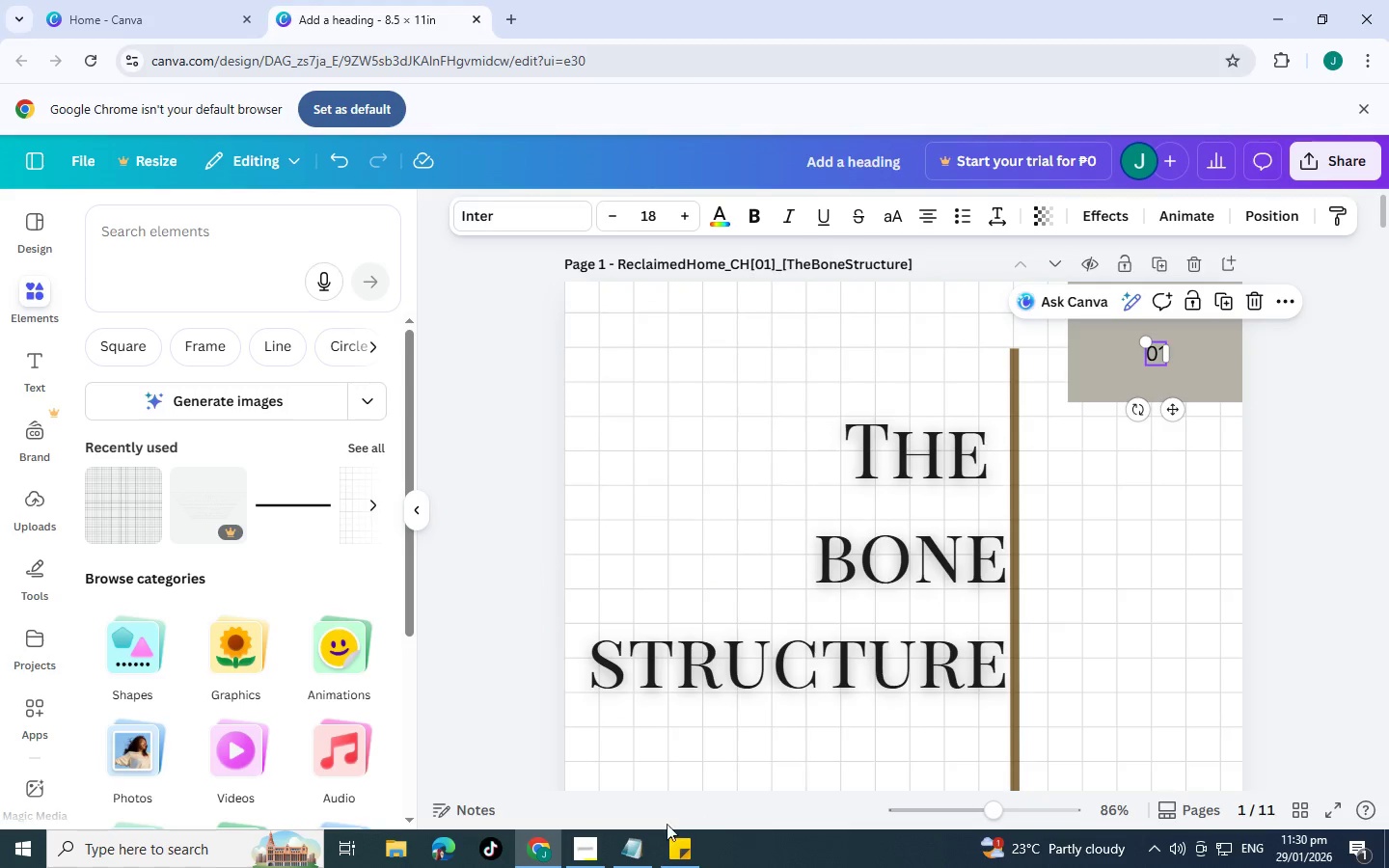 
key(Alt+Tab)
 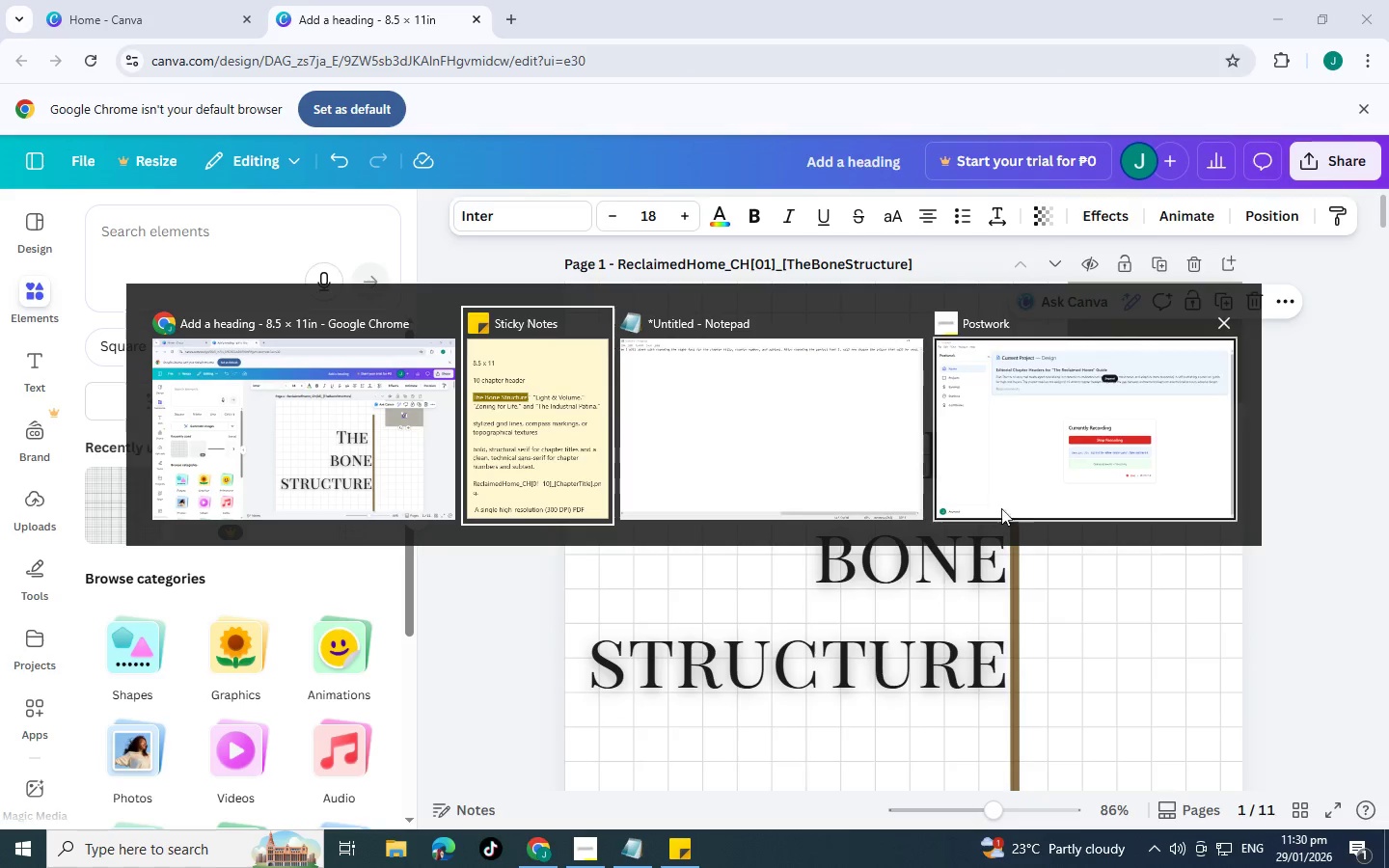 
key(Alt+Tab)
 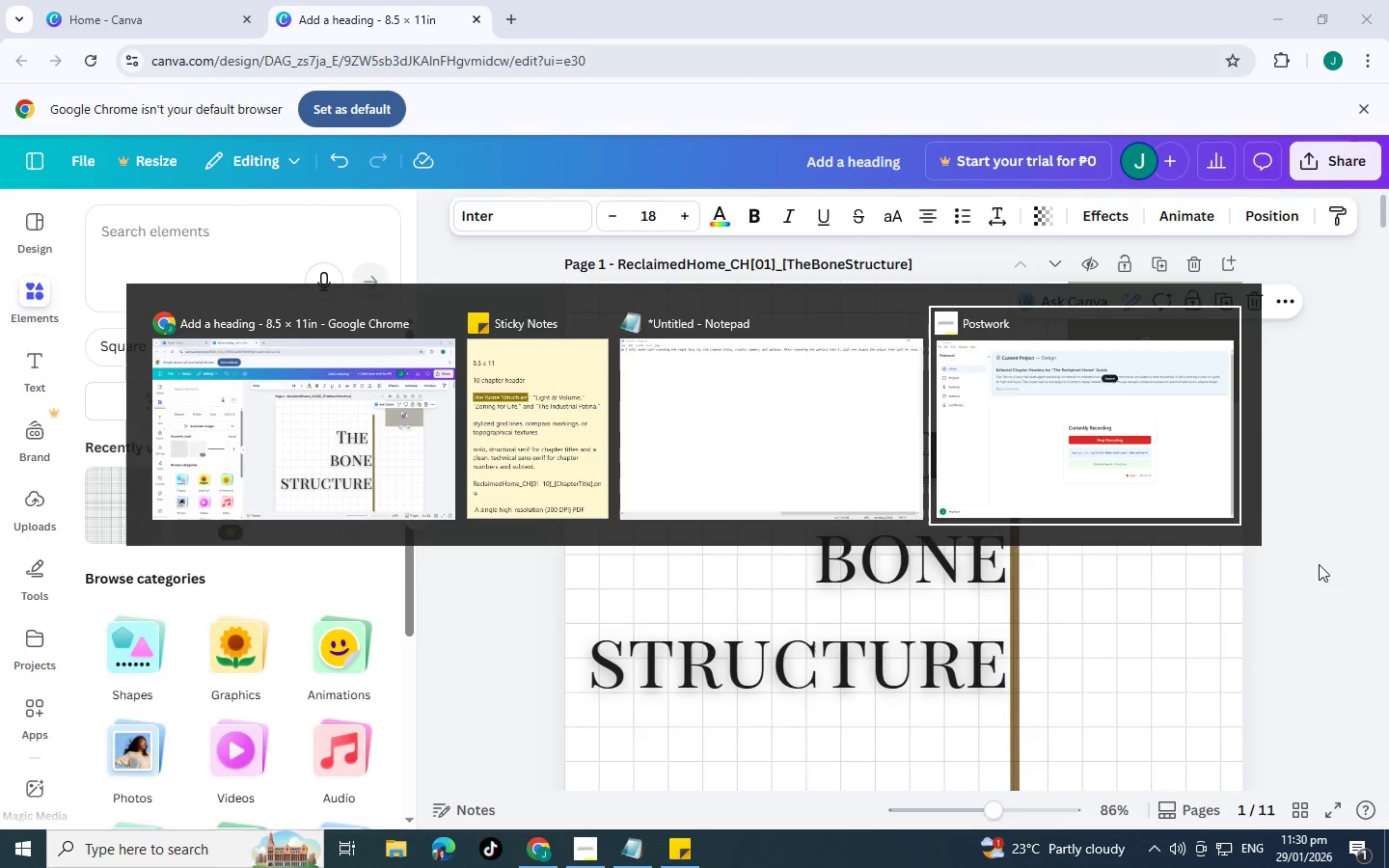 
key(Alt+Tab)